 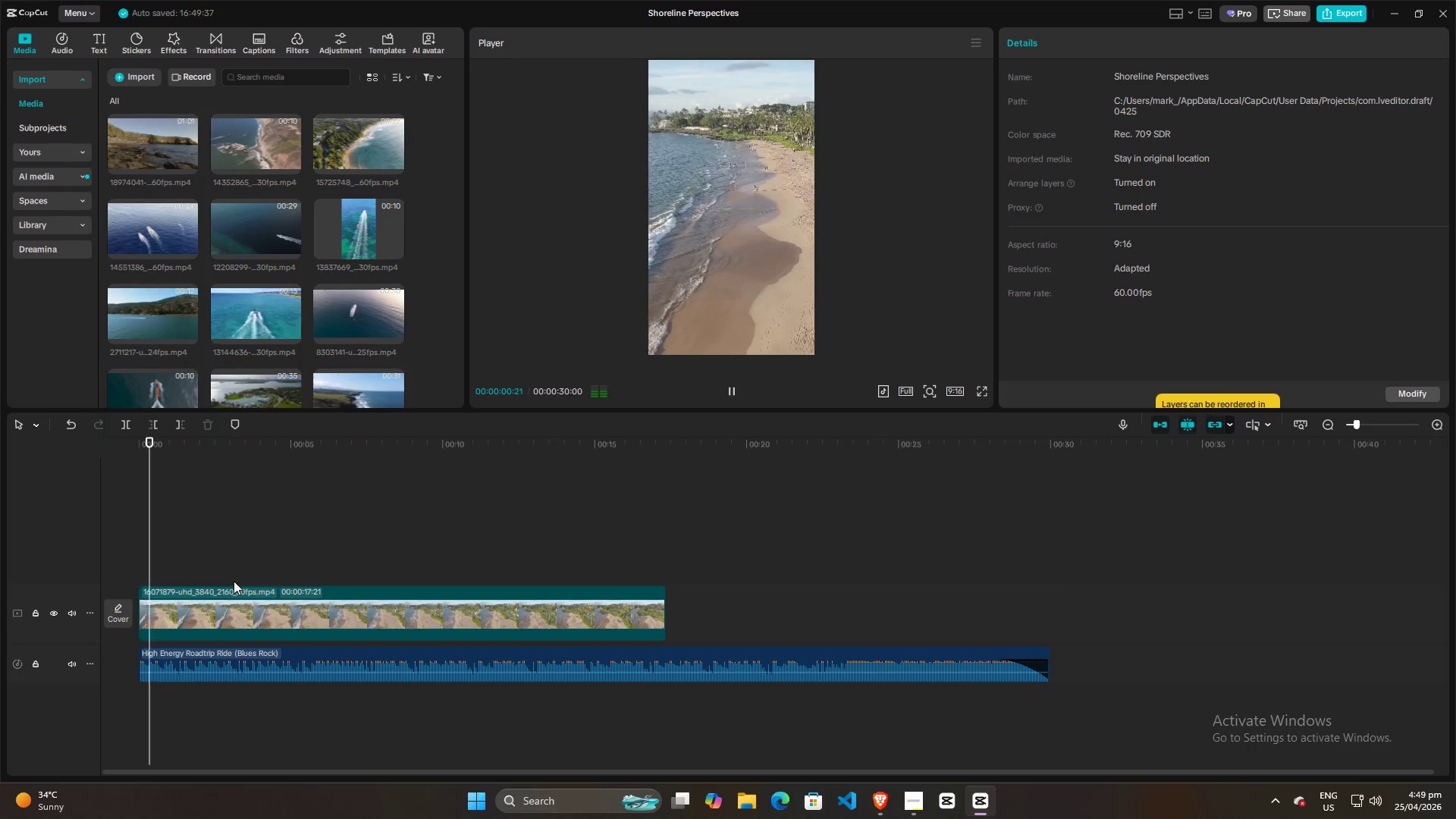 
key(Space)
 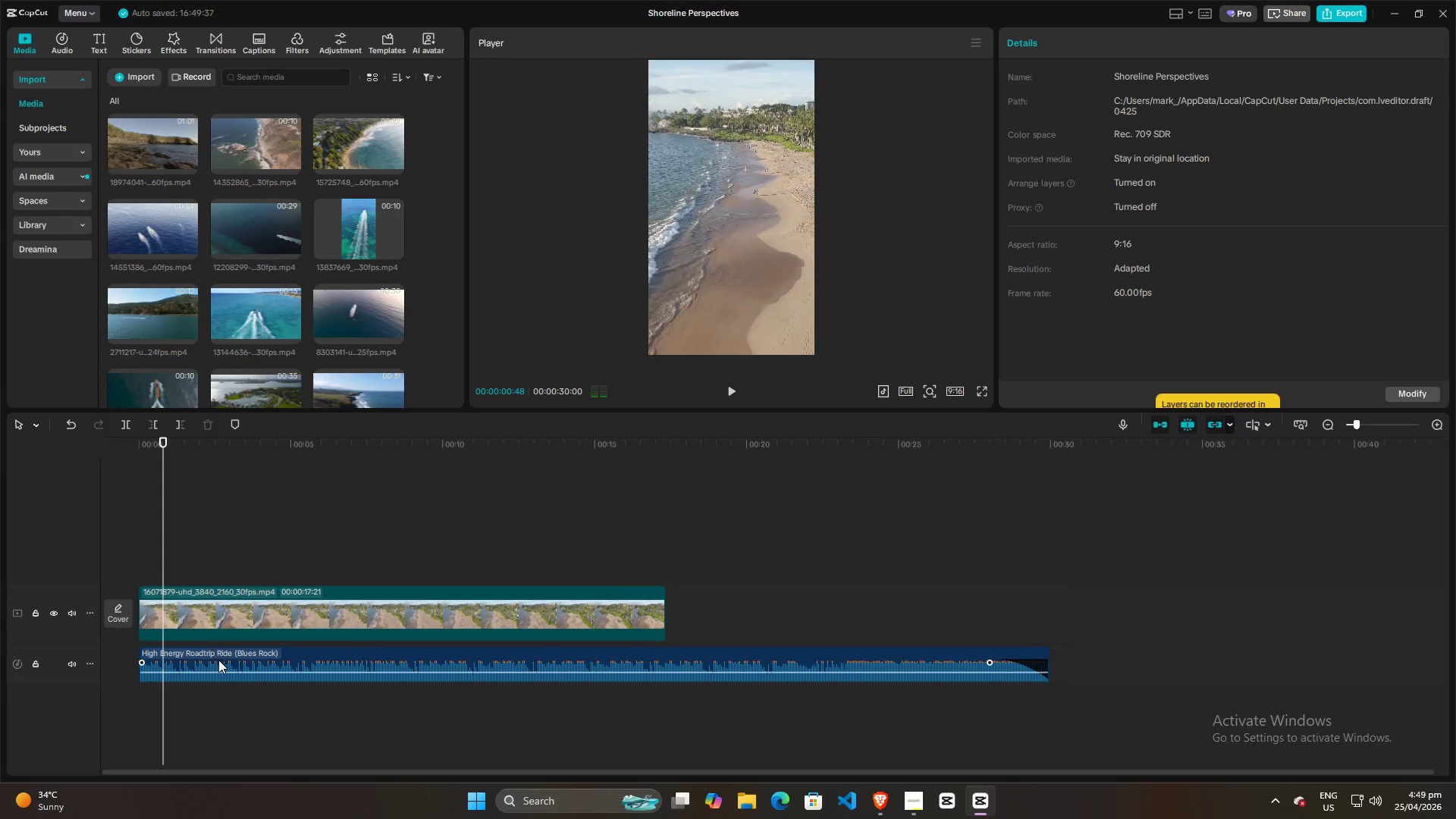 
left_click([218, 660])
 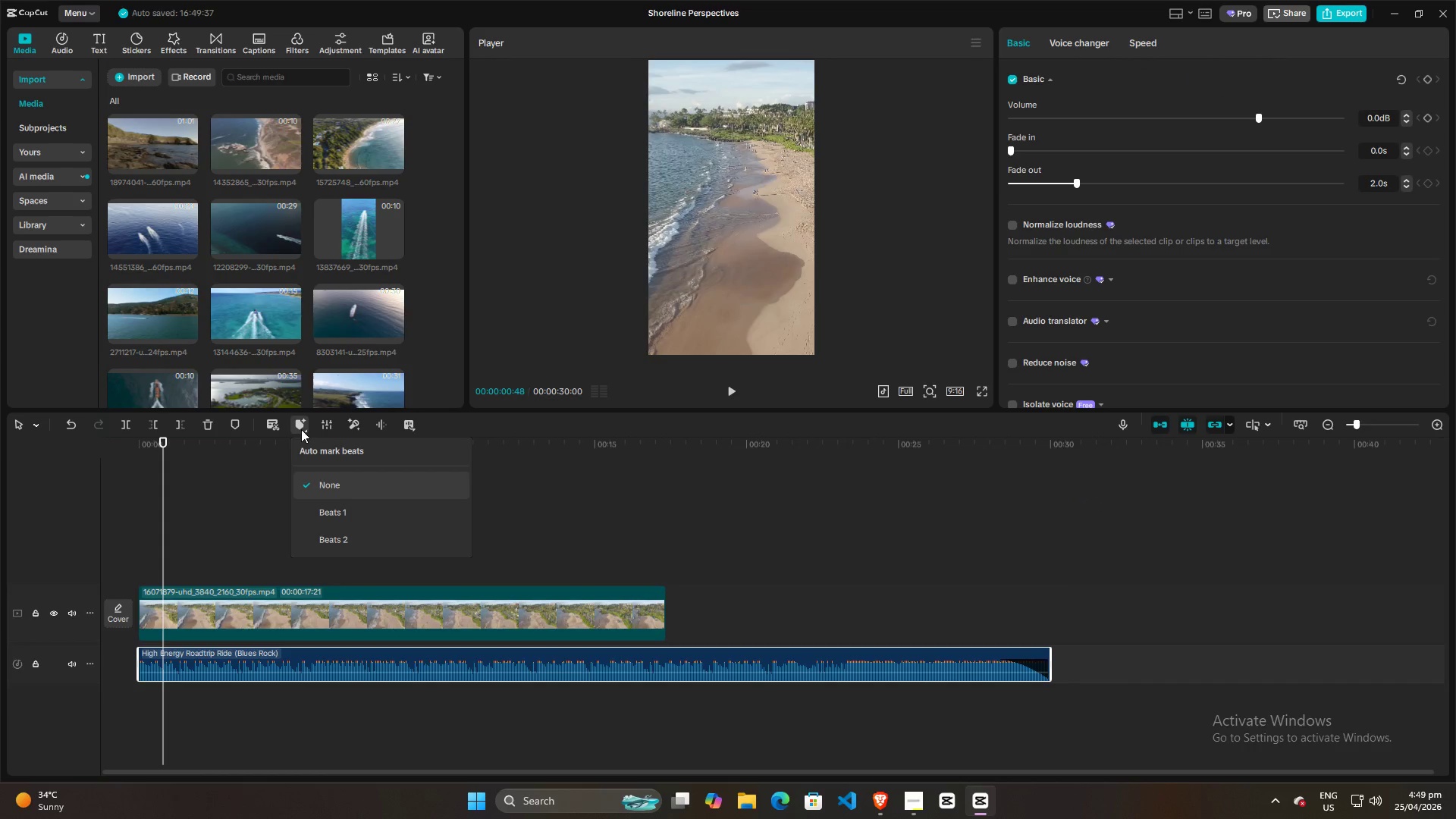 
left_click([329, 536])
 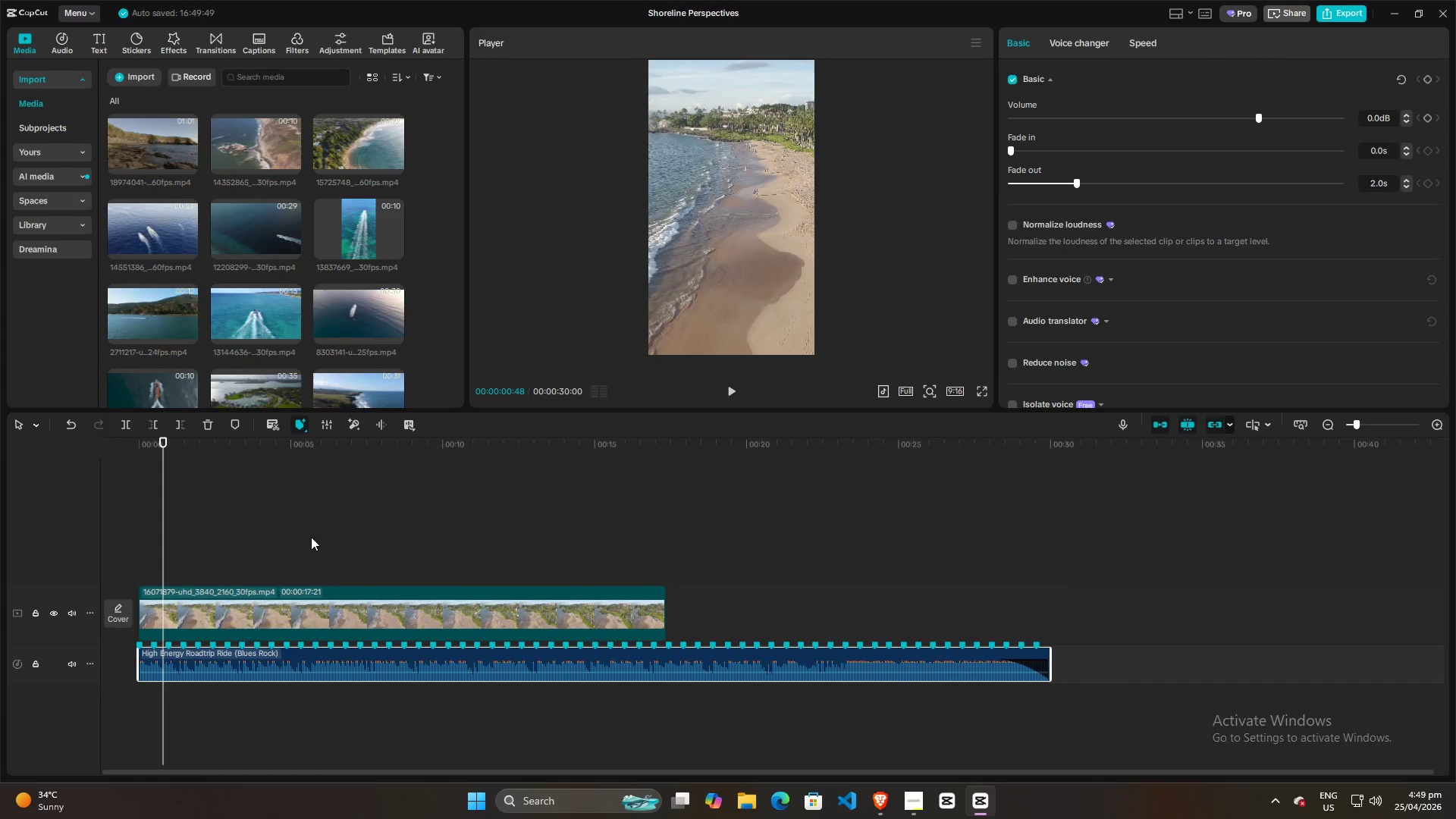 
key(Space)
 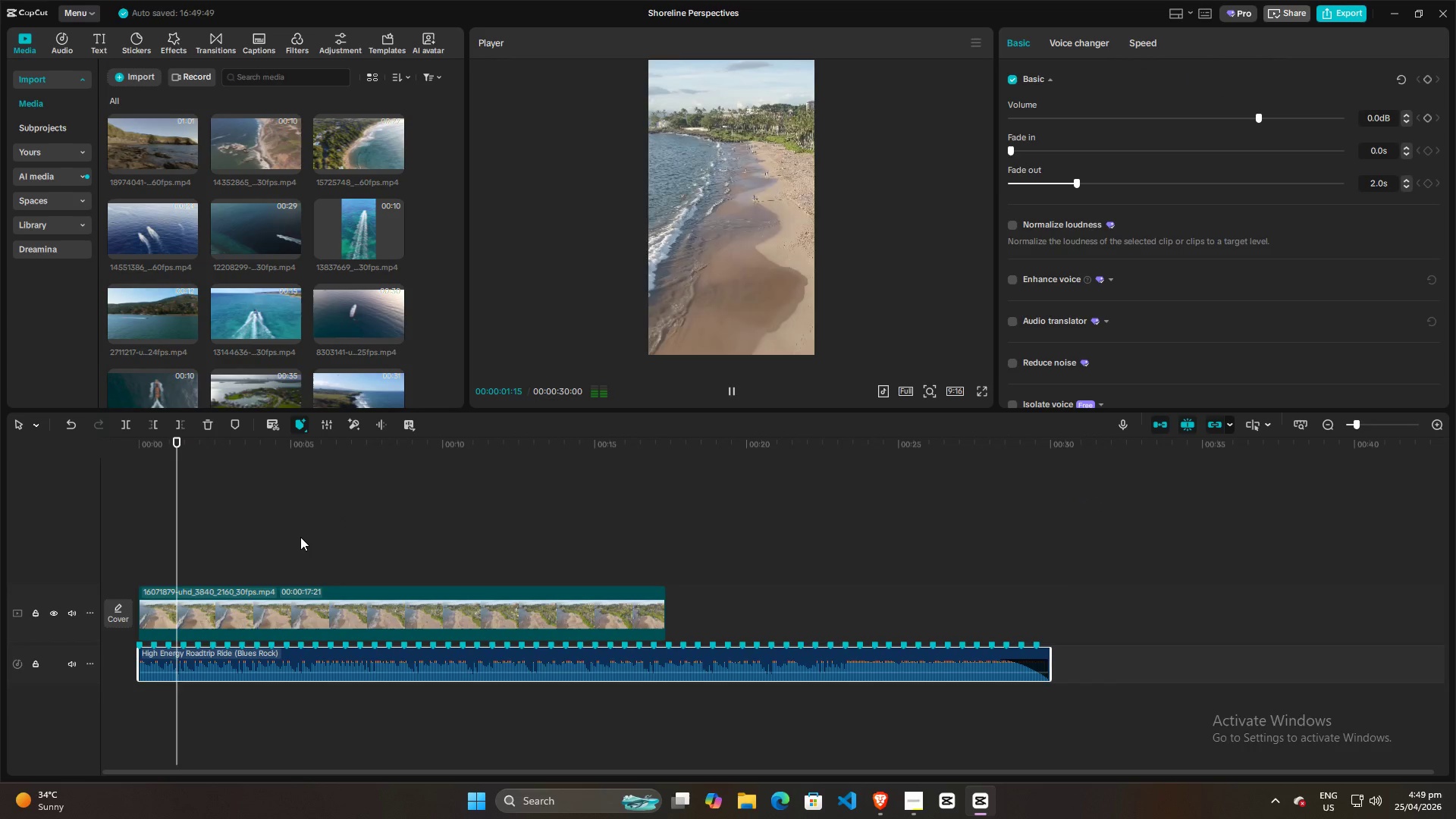 
key(Space)
 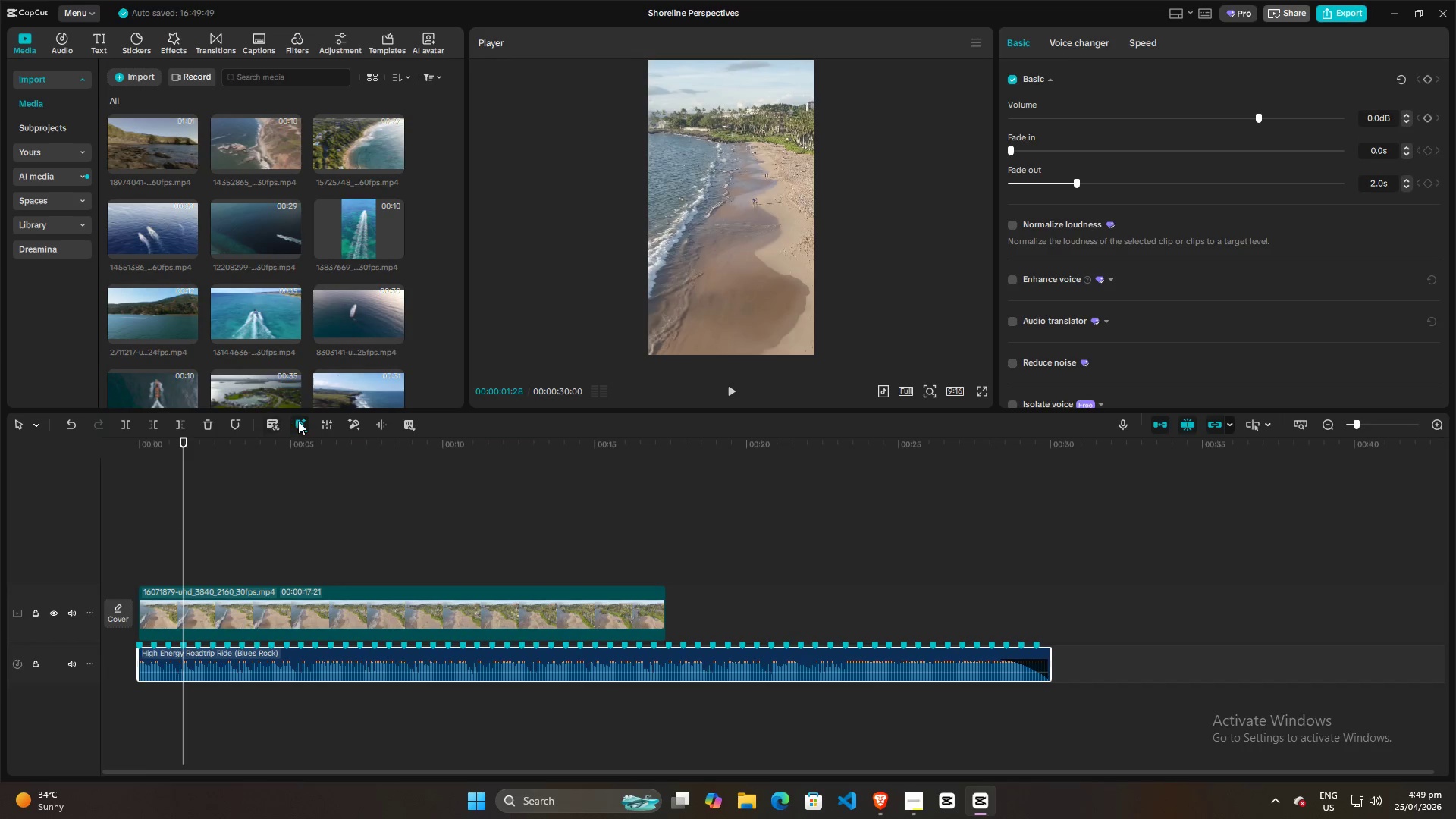 
left_click([306, 507])
 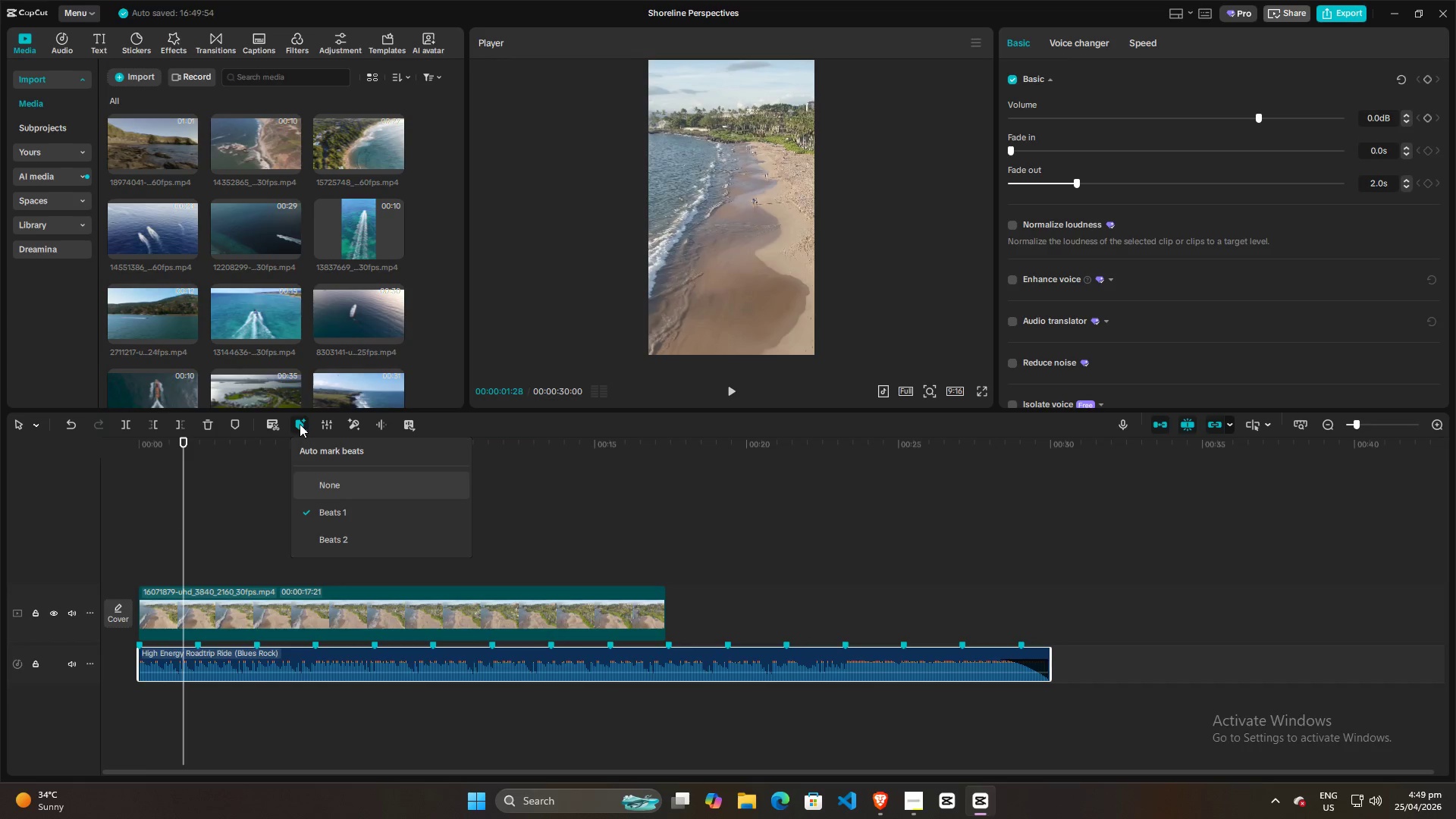 
left_click([303, 532])
 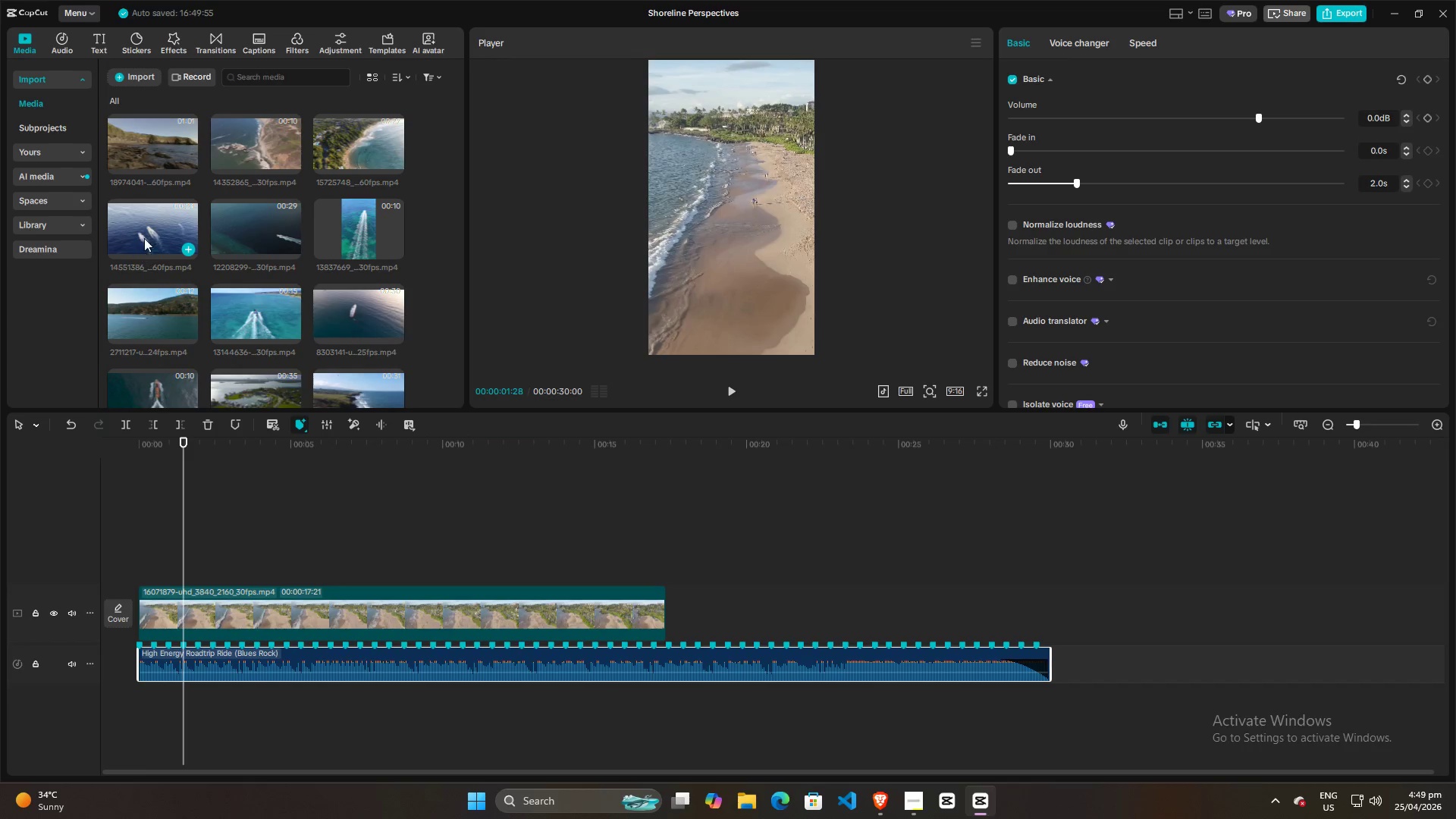 
left_click_drag(start_coordinate=[155, 315], to_coordinate=[186, 558])
 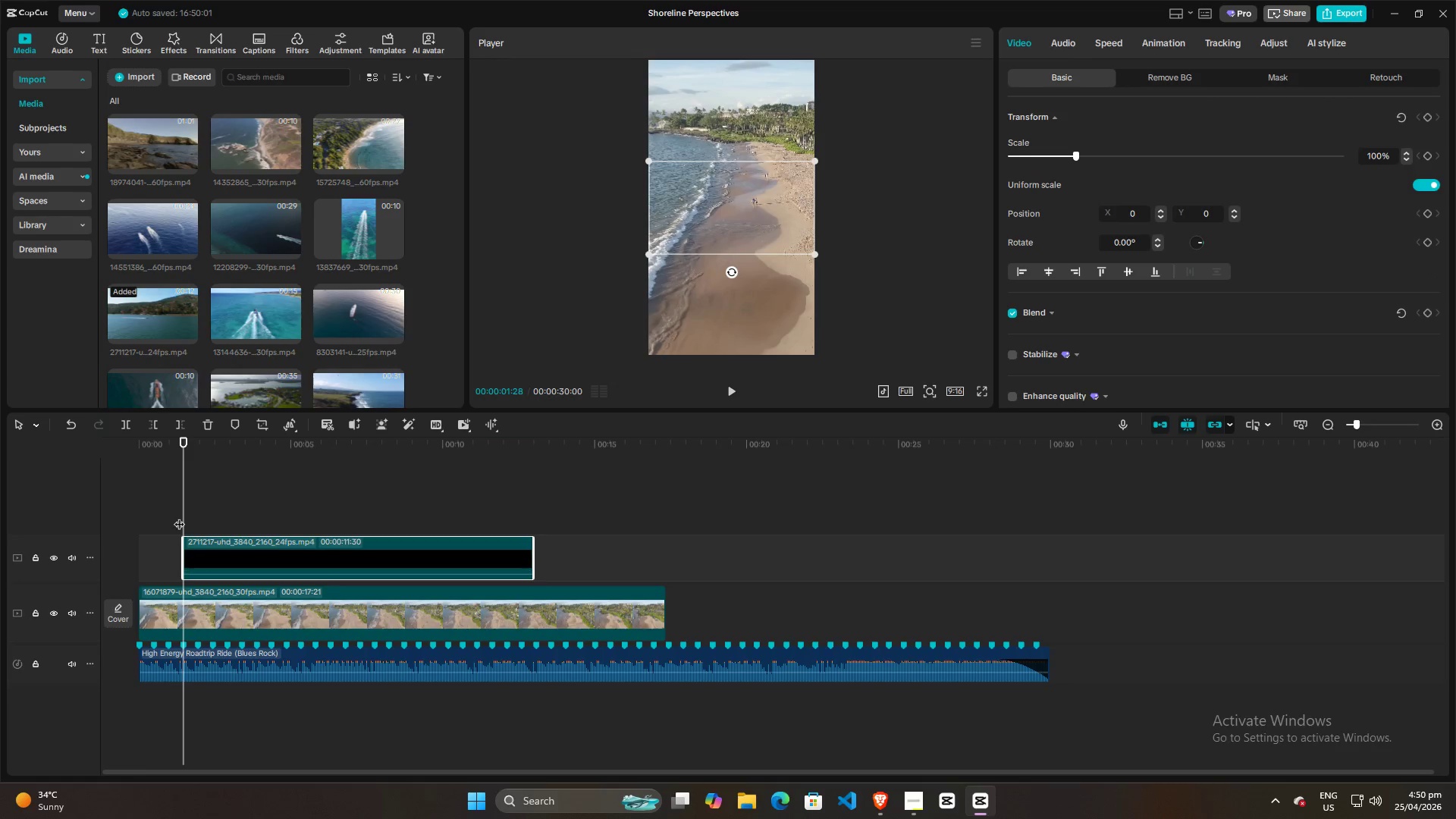 
left_click([174, 510])
 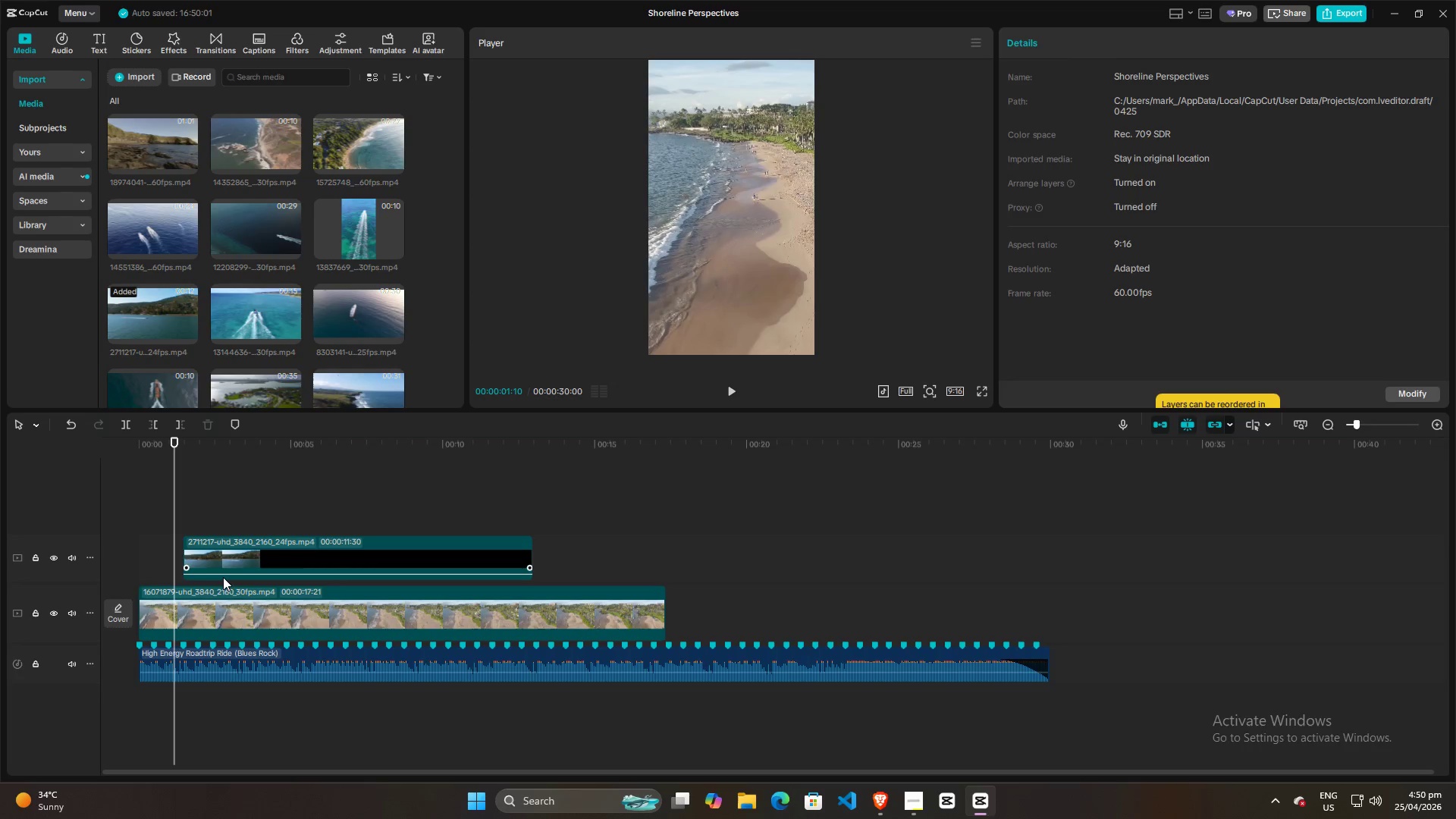 
left_click_drag(start_coordinate=[224, 576], to_coordinate=[223, 665])
 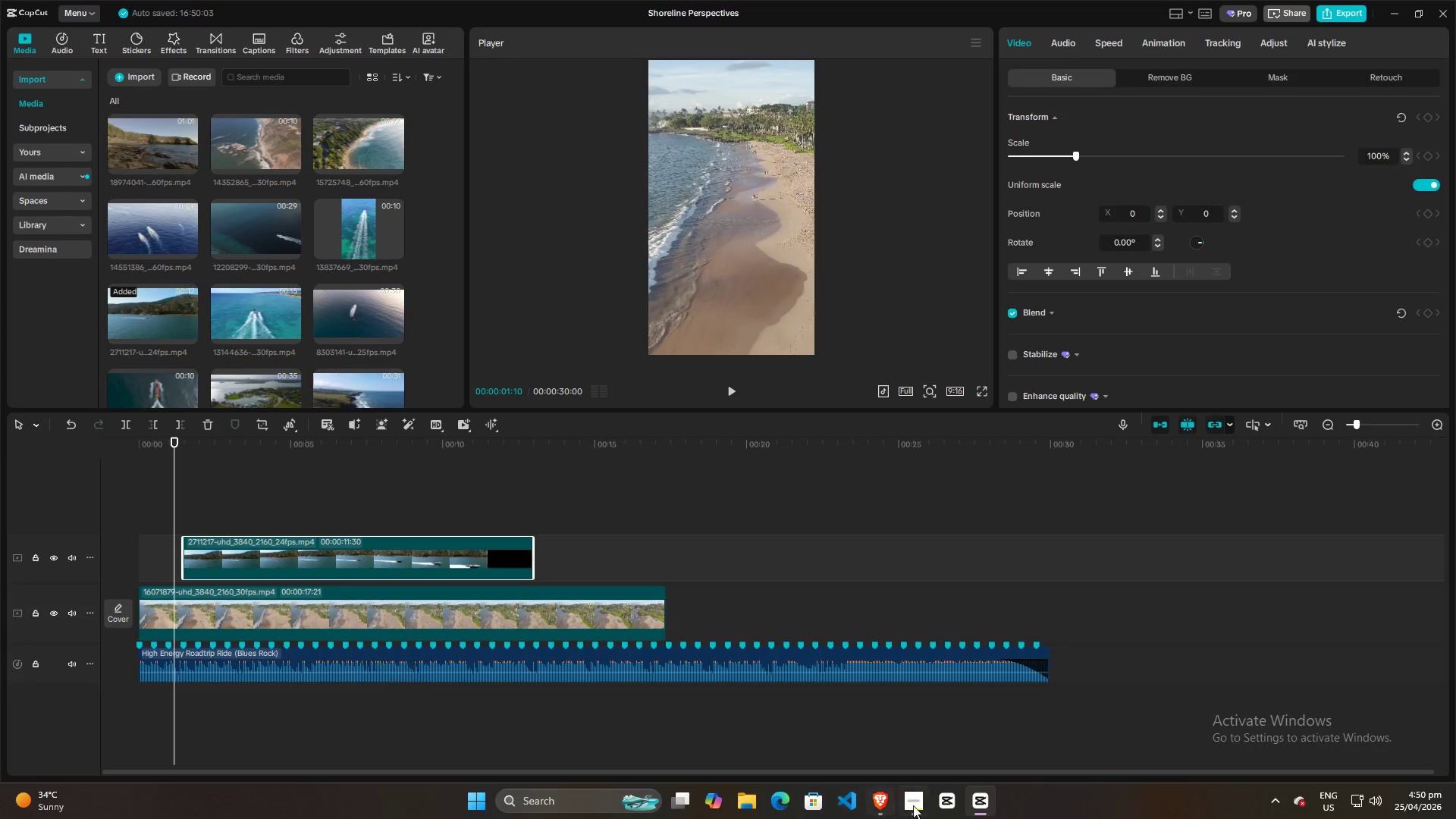 
left_click([922, 800])